 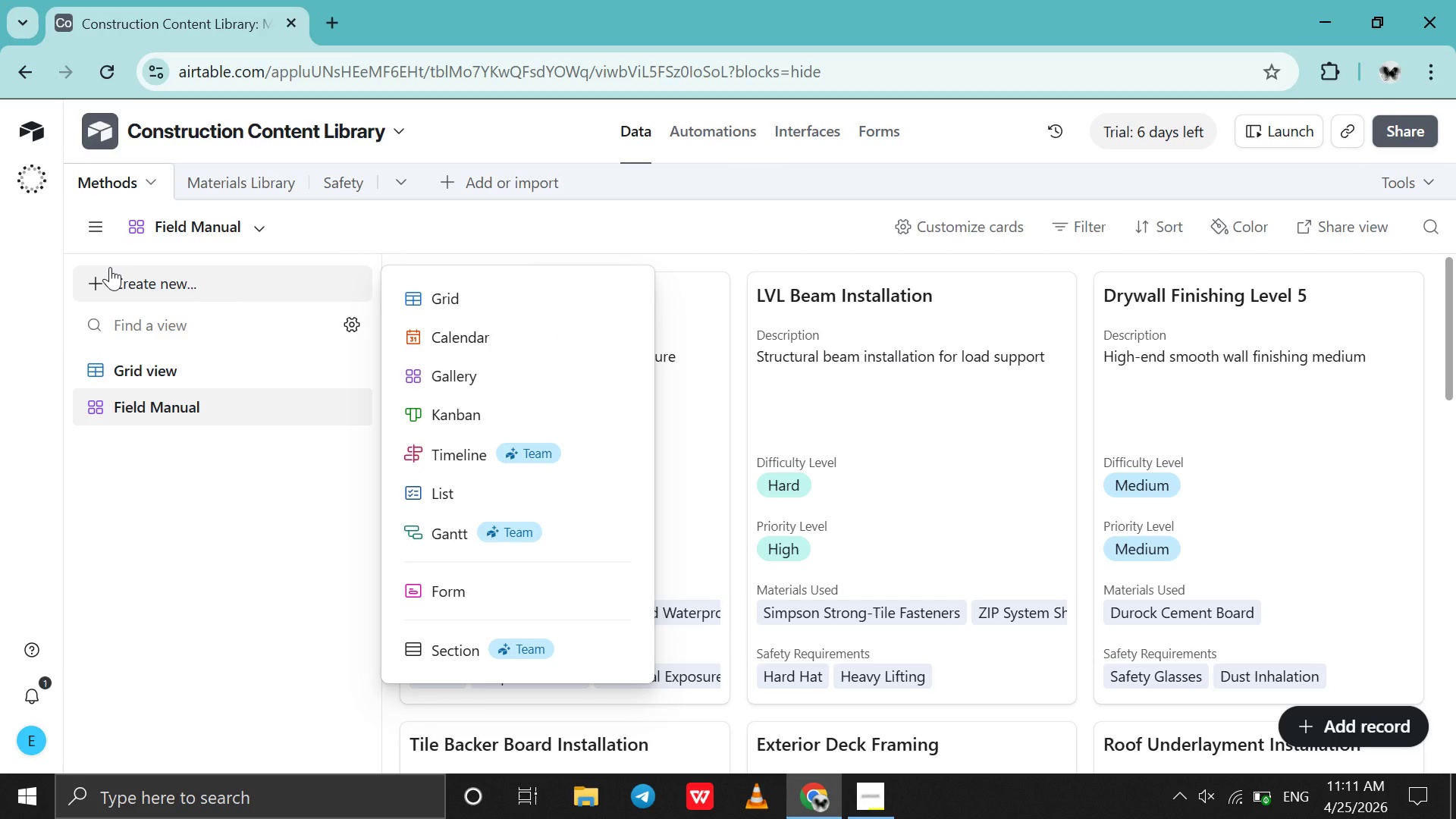 
key(K)
 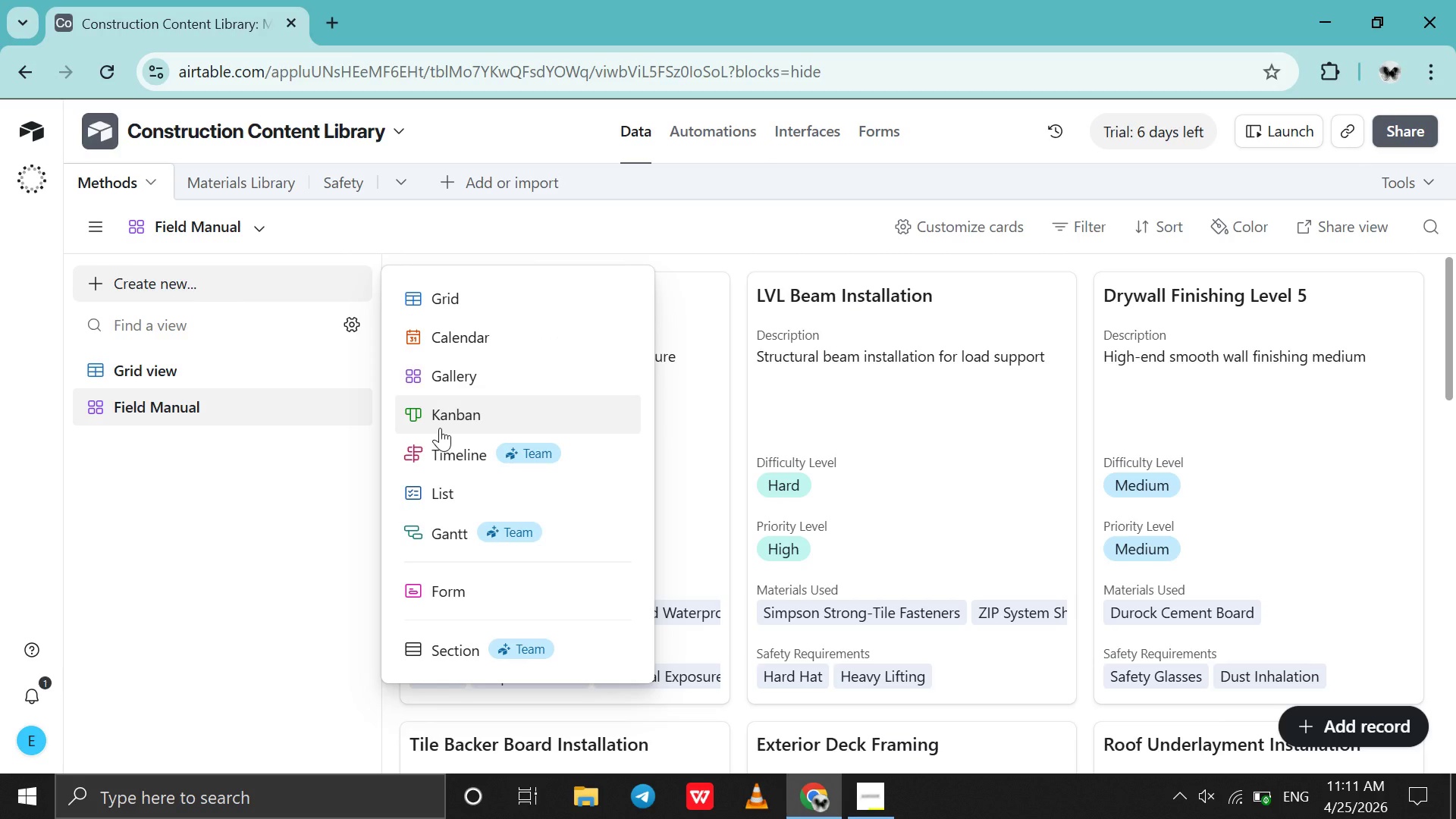 
left_click([442, 431])
 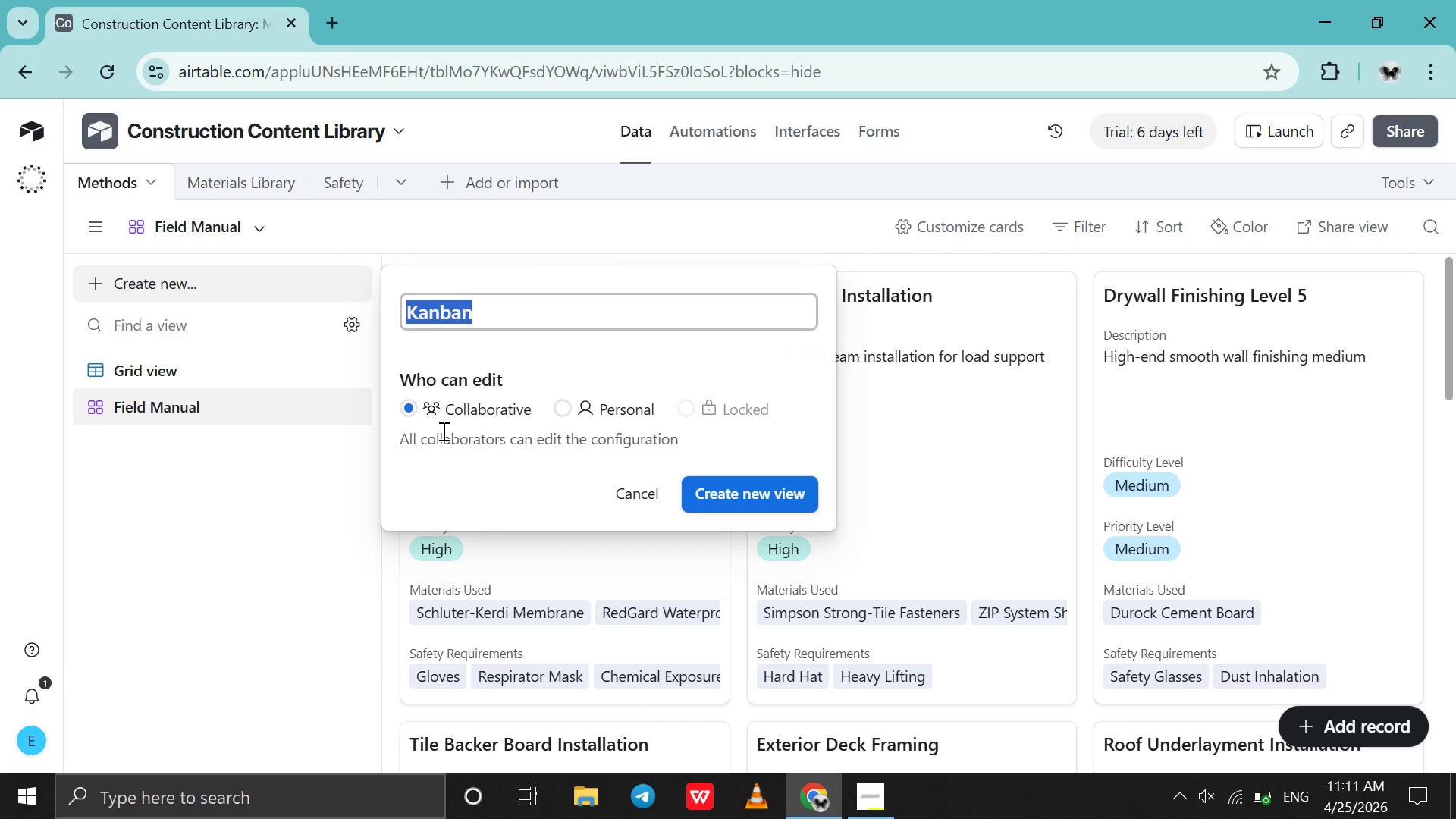 
key(Control+V)
 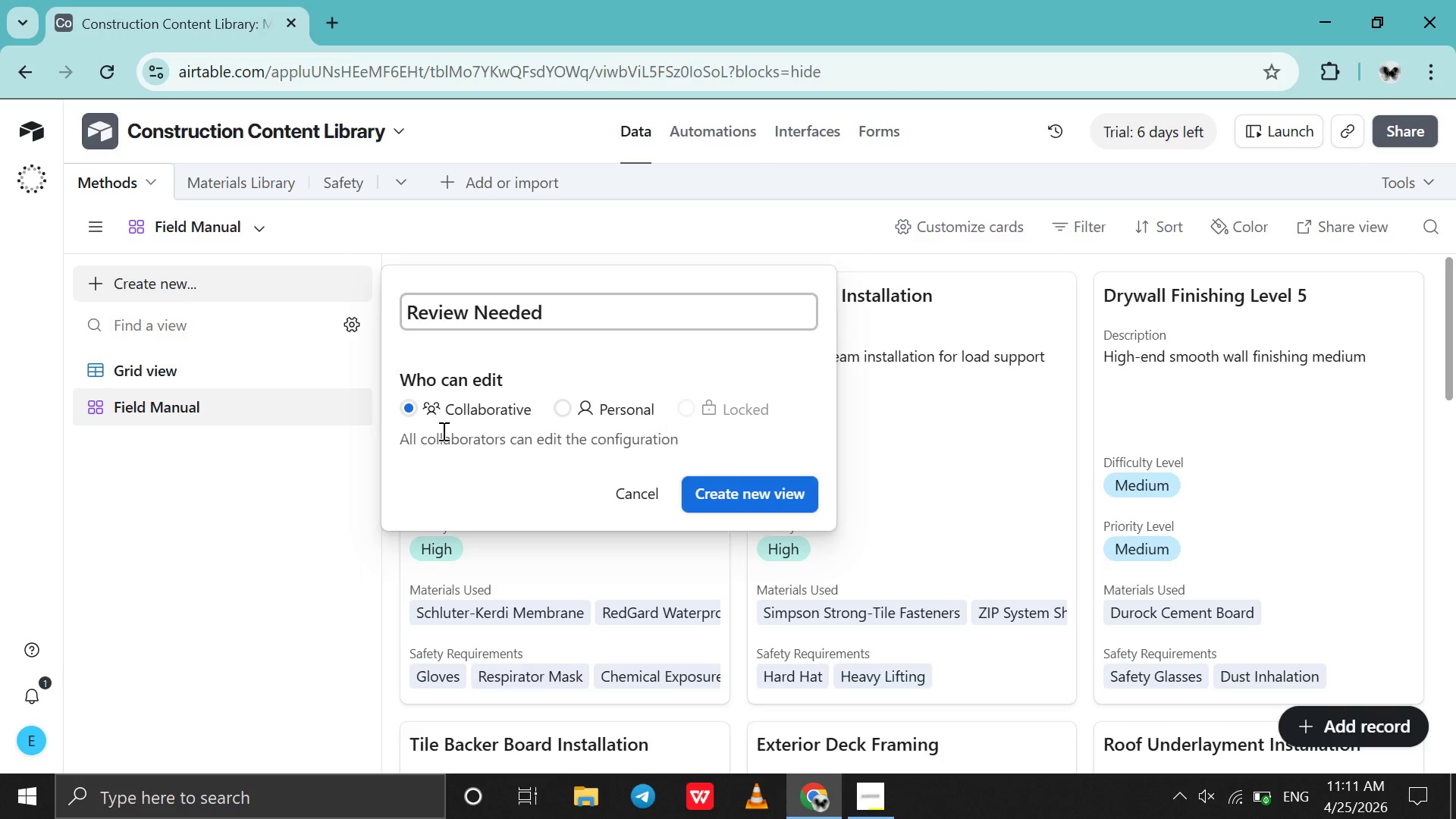 
key(Enter)
 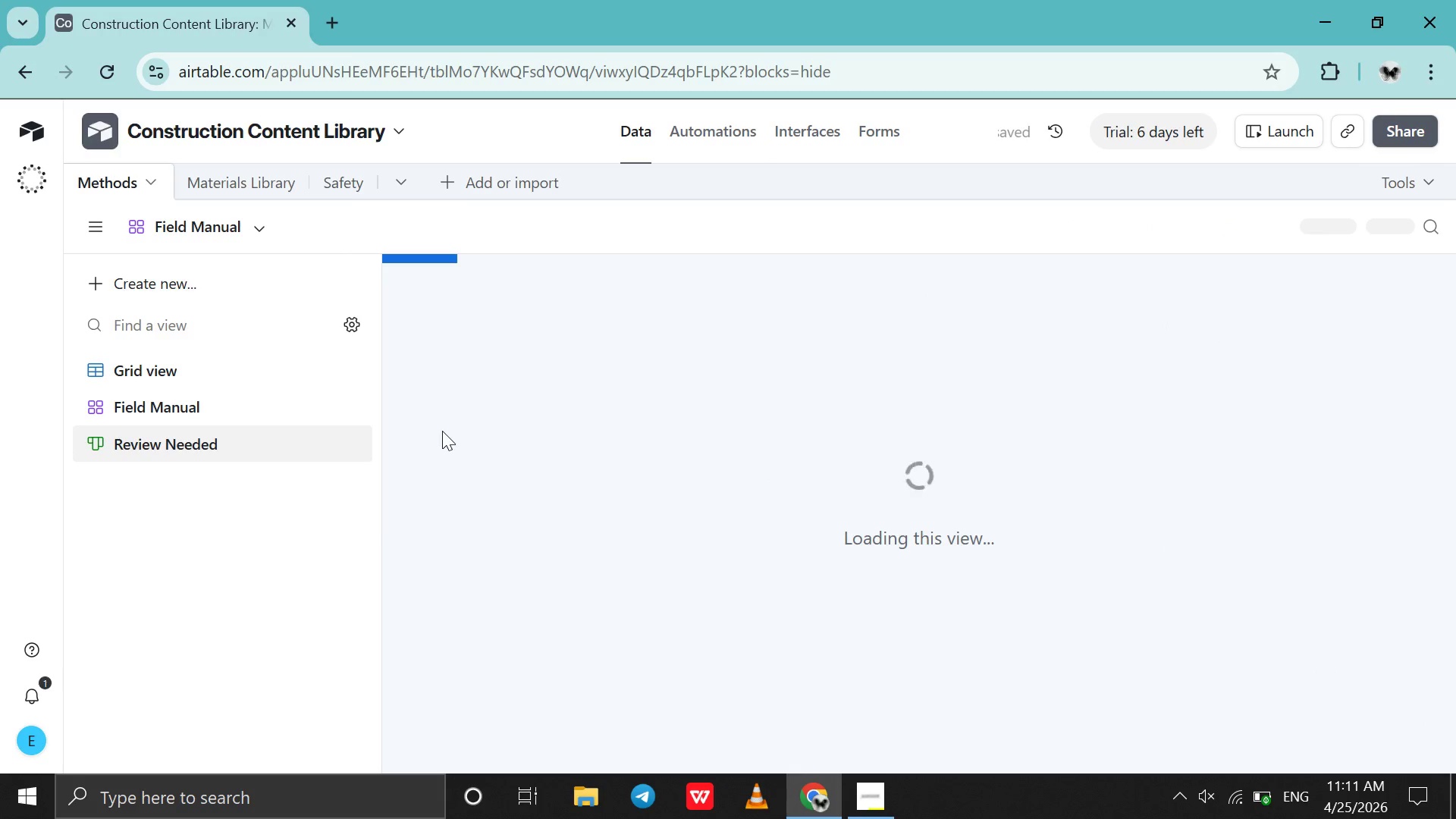 
mouse_move([679, 257])
 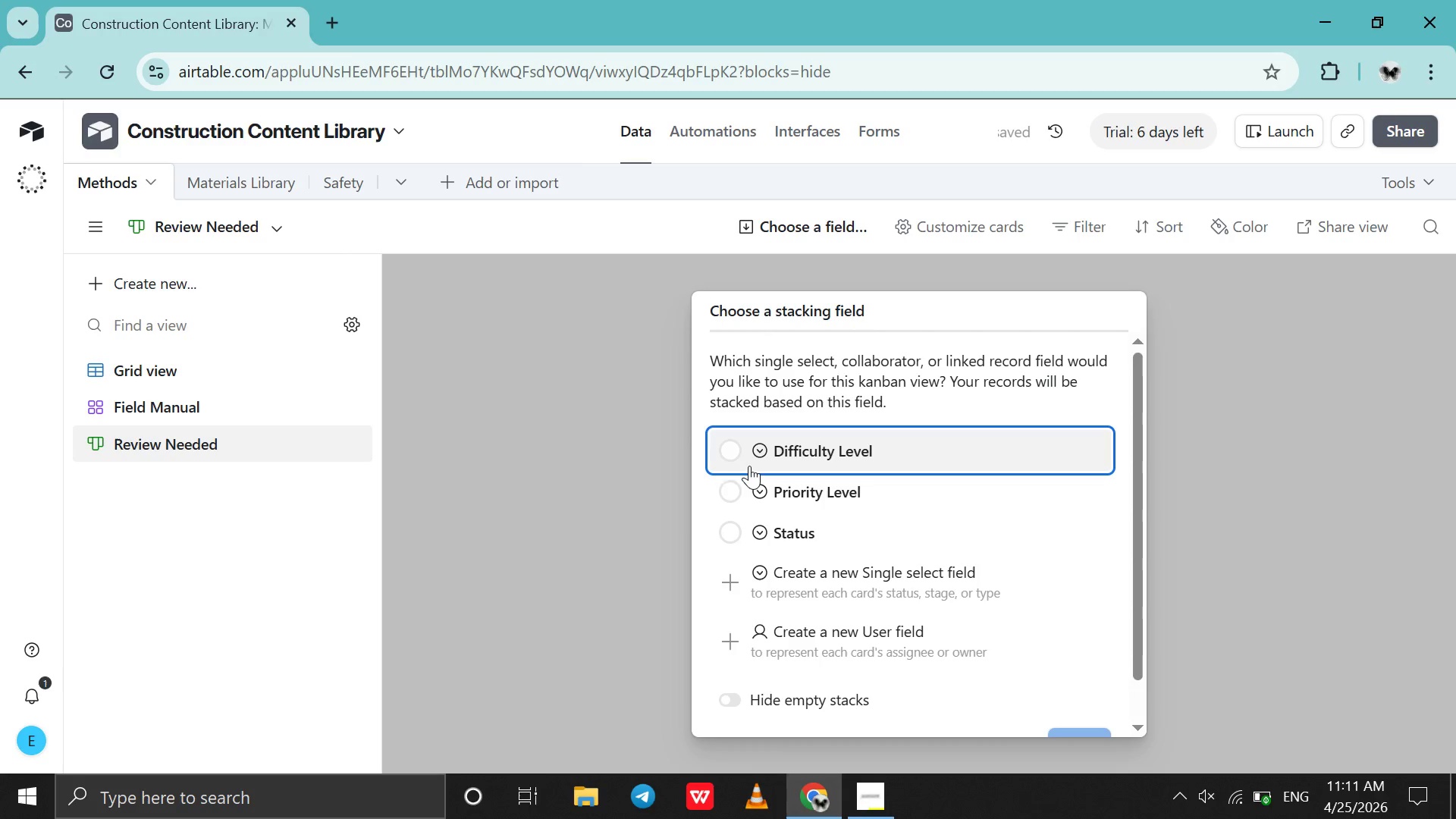 
left_click([735, 529])
 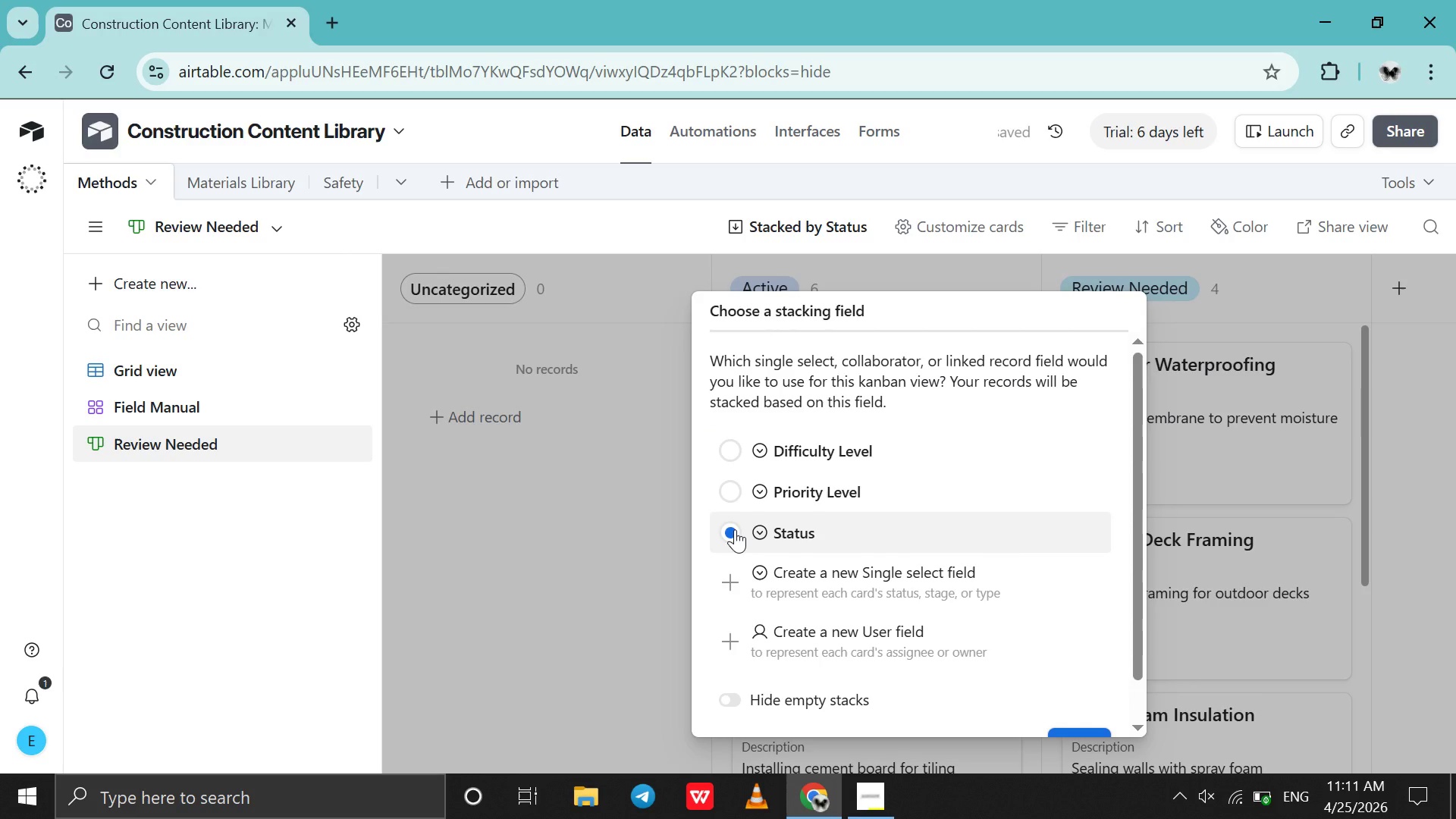 
key(Enter)
 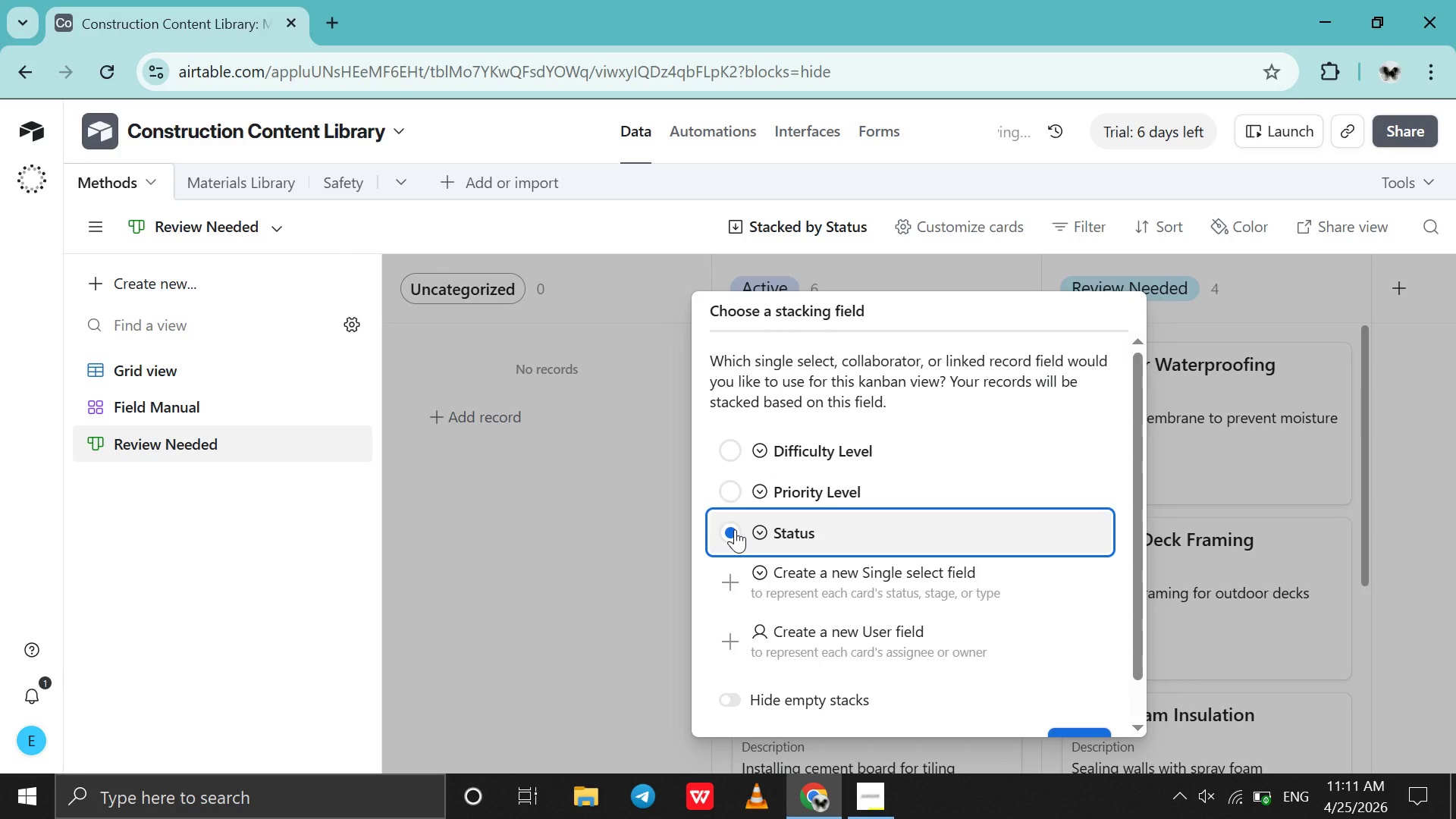 
scroll: coordinate [735, 529], scroll_direction: down, amount: 9.0
 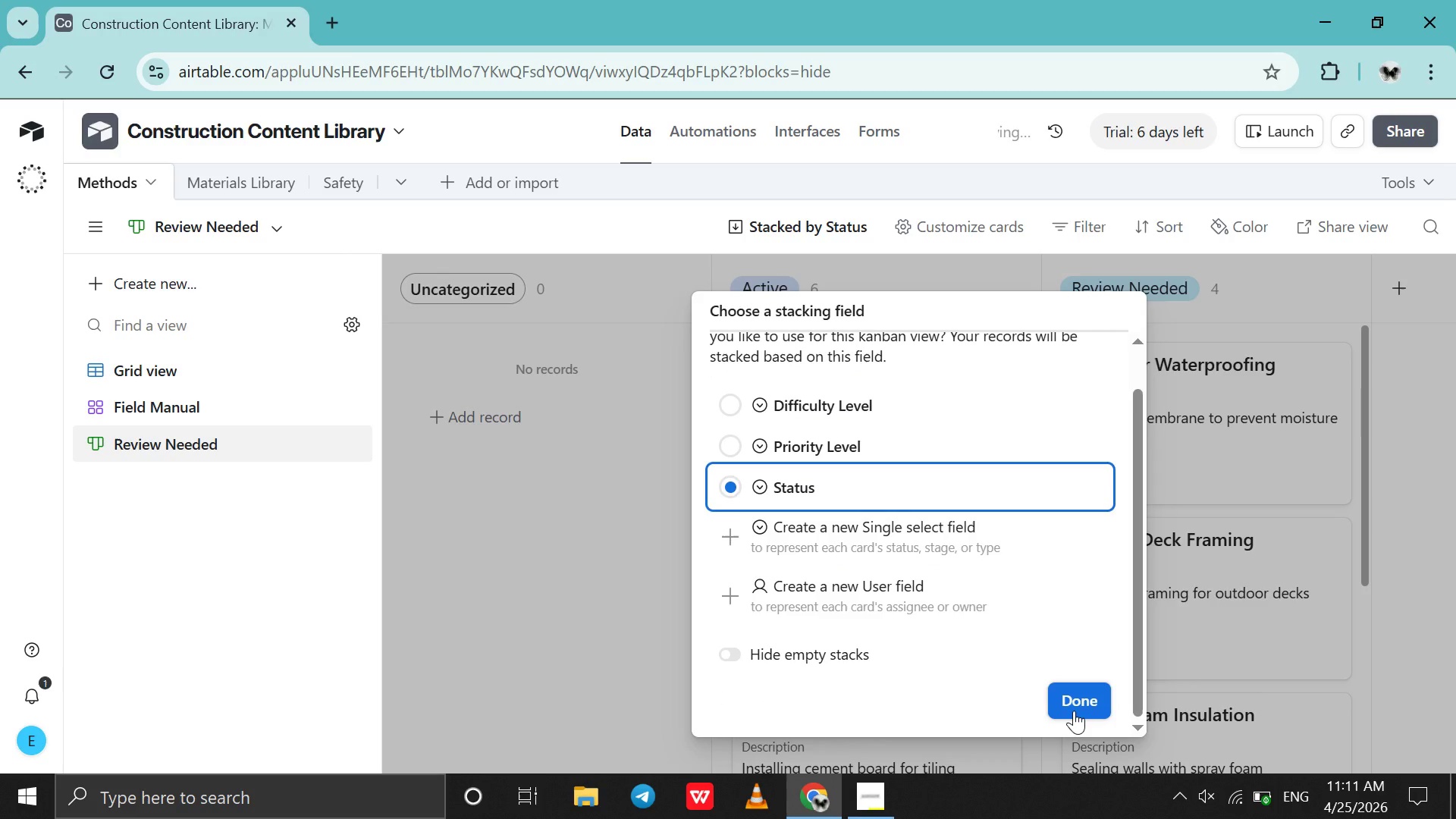 
left_click([1074, 711])
 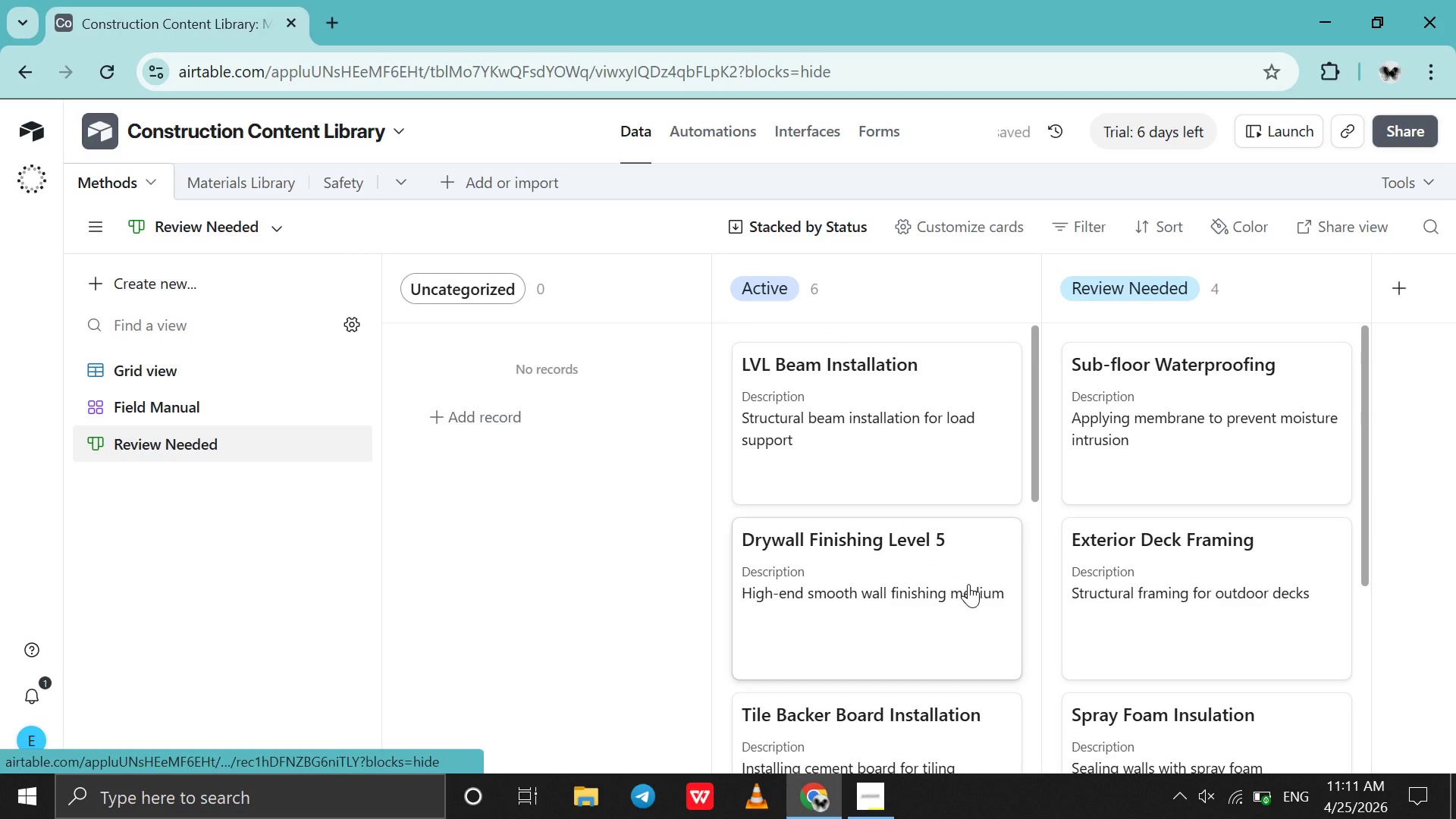 
scroll: coordinate [968, 584], scroll_direction: down, amount: 7.0
 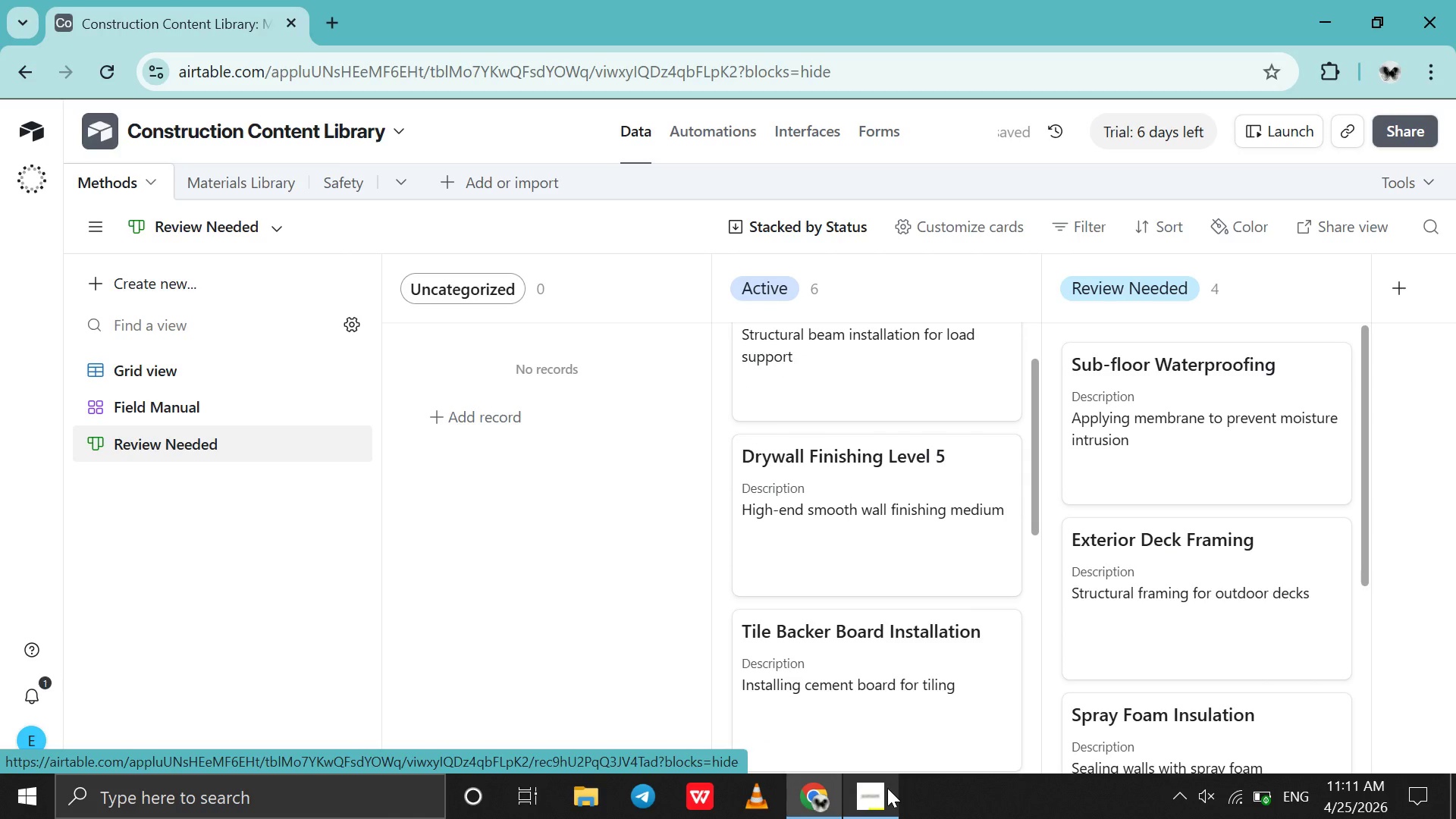 
left_click([887, 788])